 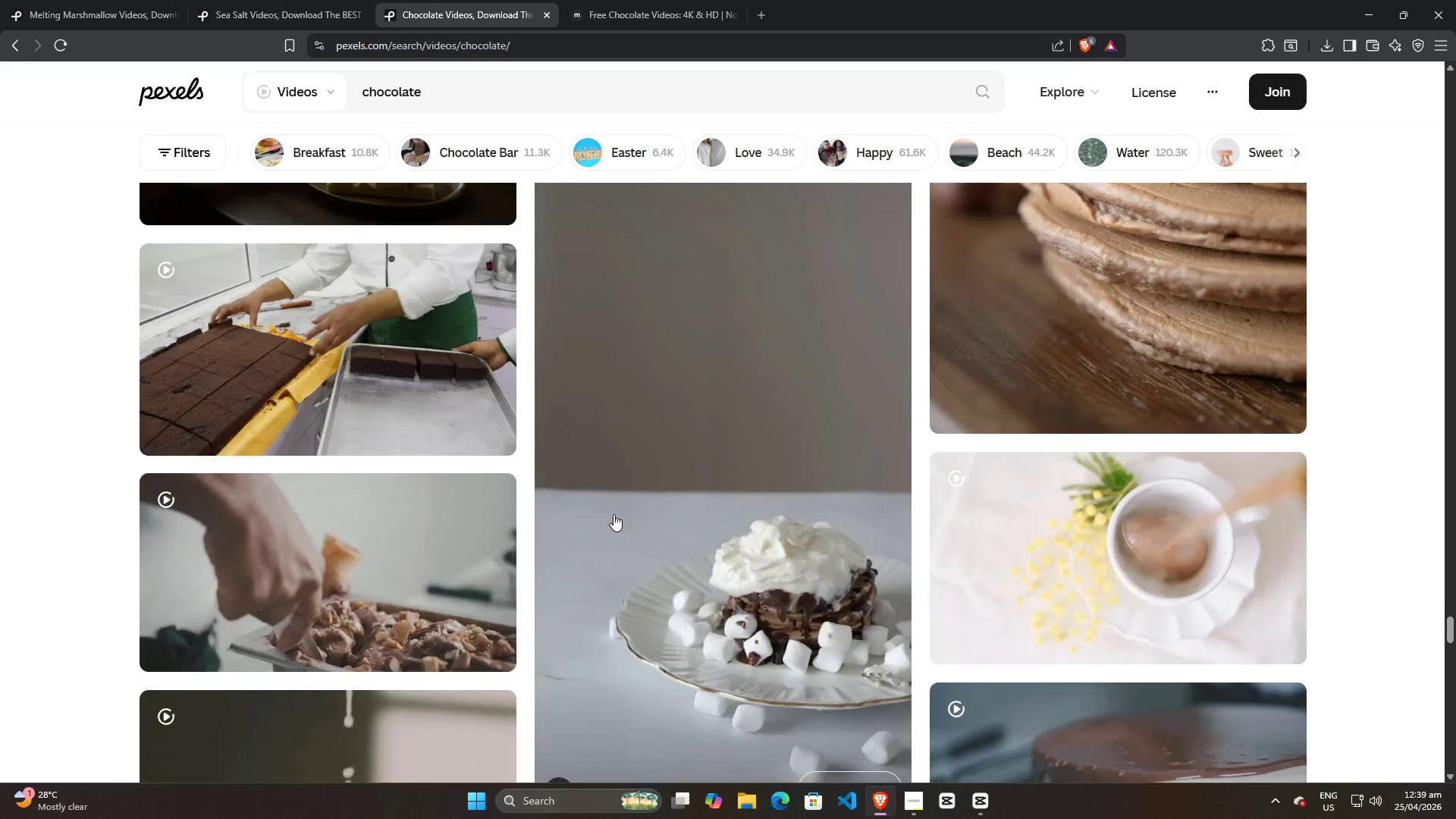 
scroll: coordinate [447, 427], scroll_direction: up, amount: 3.0
 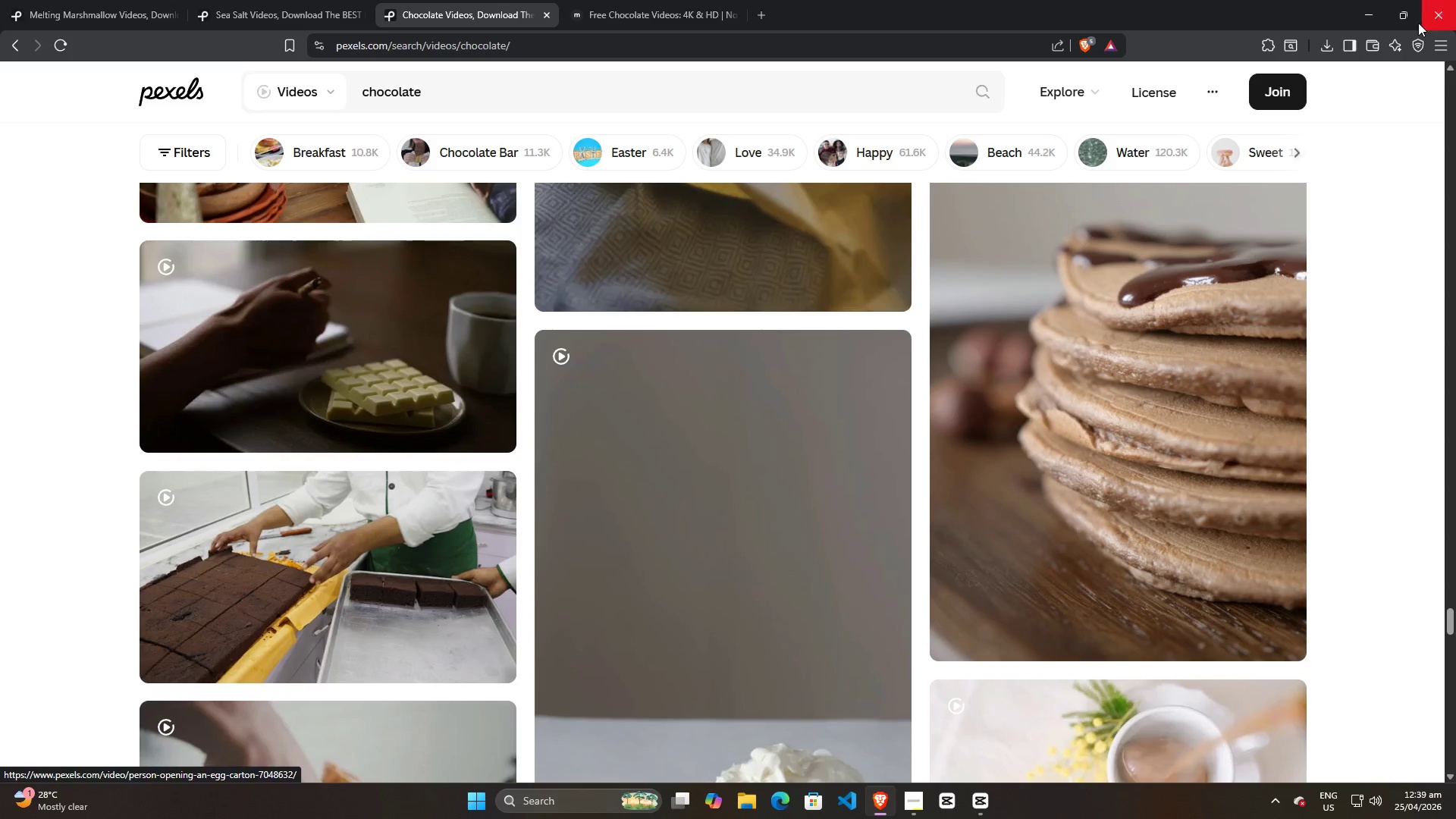 
left_click([1382, 10])
 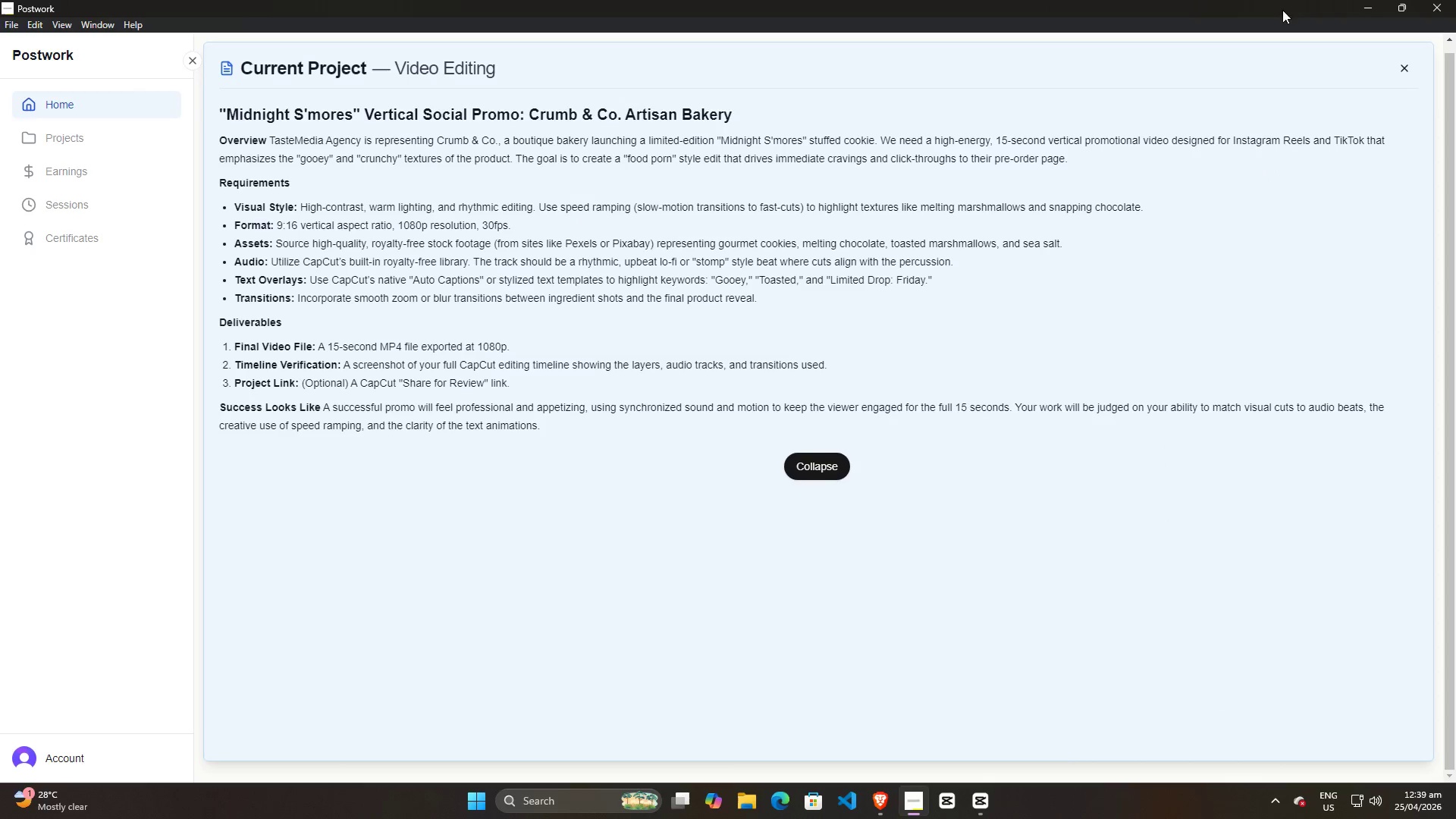 
left_click([1363, 9])
 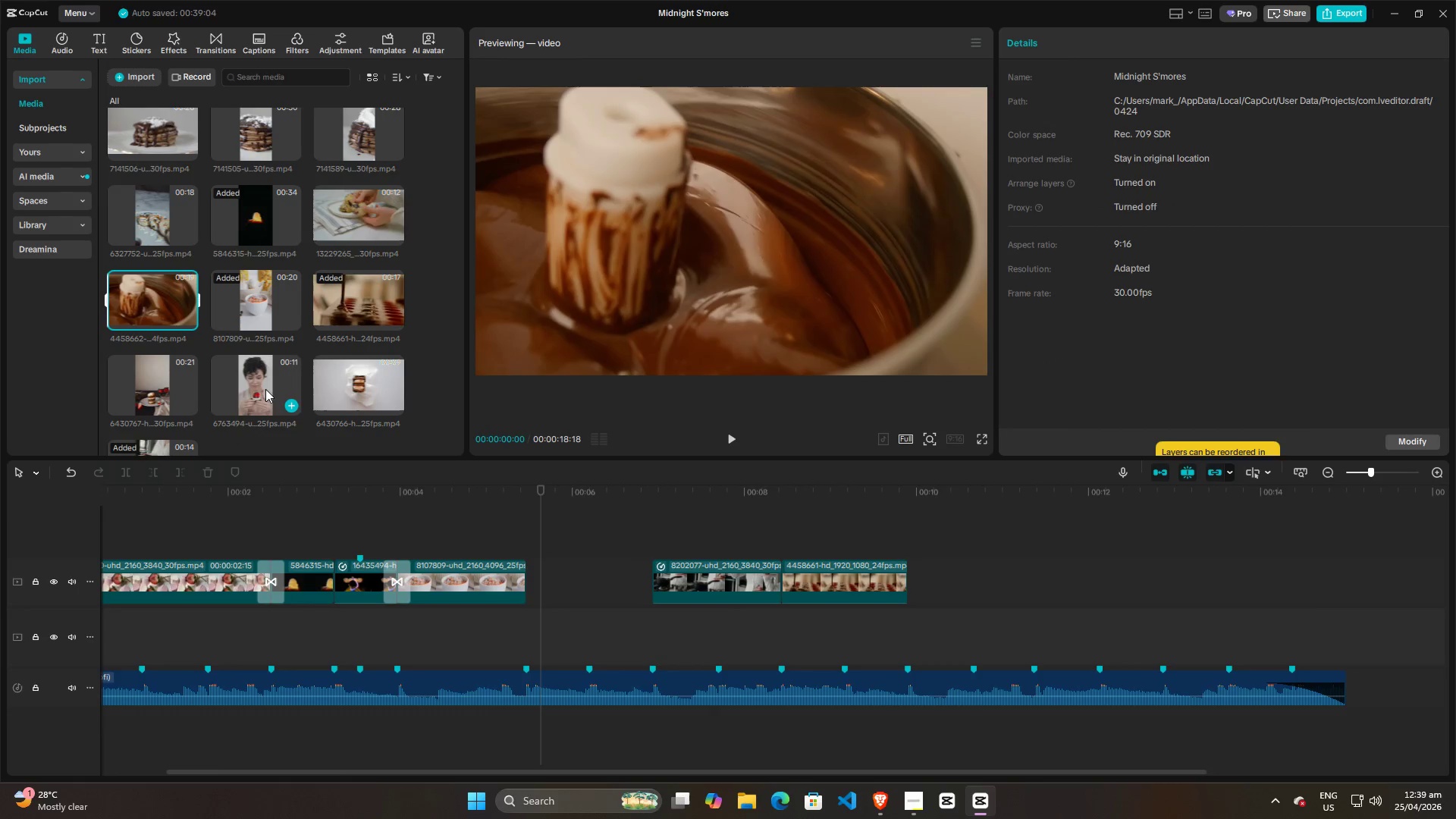 
left_click([259, 381])
 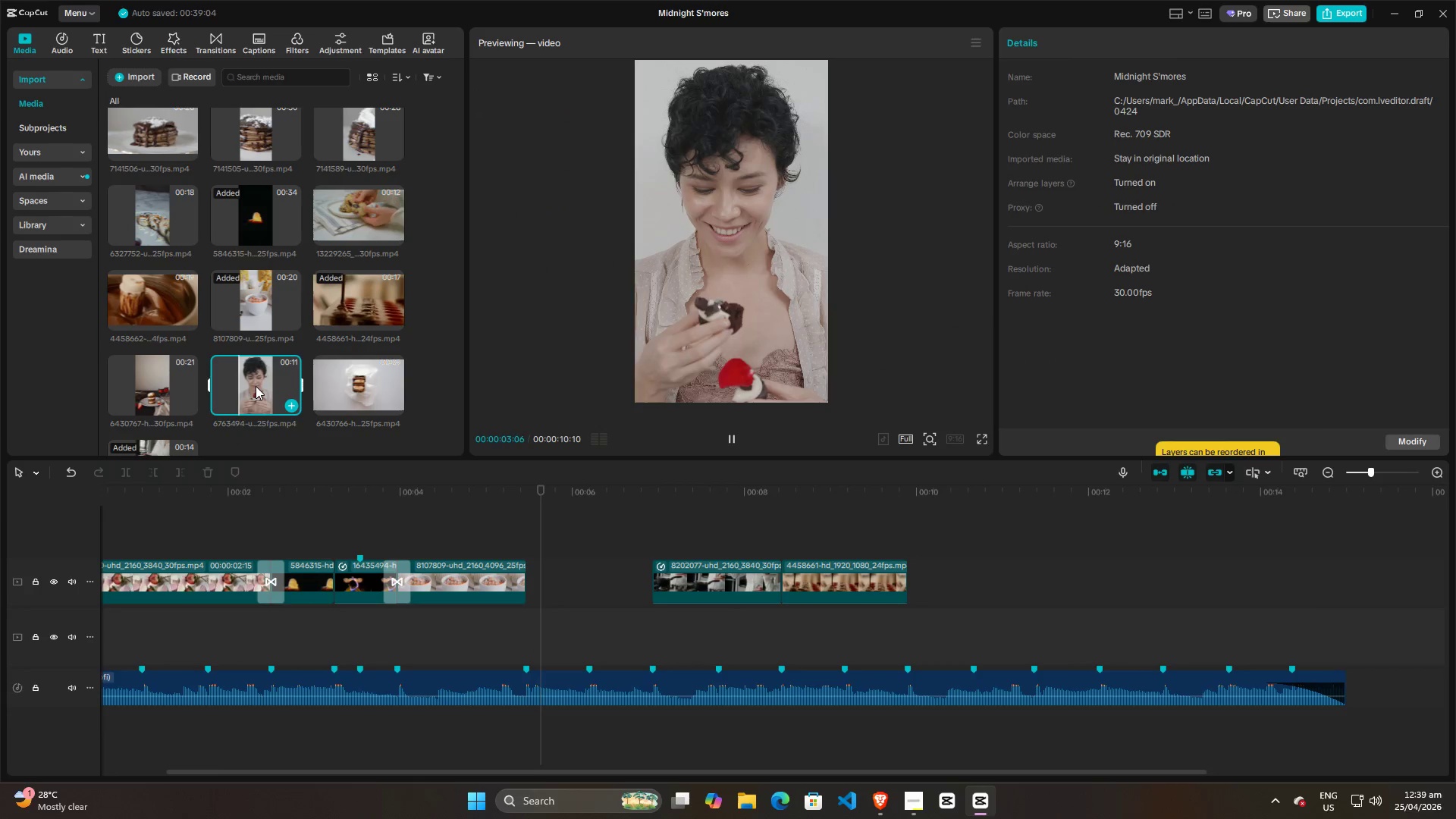 
scroll: coordinate [415, 388], scroll_direction: down, amount: 3.0
 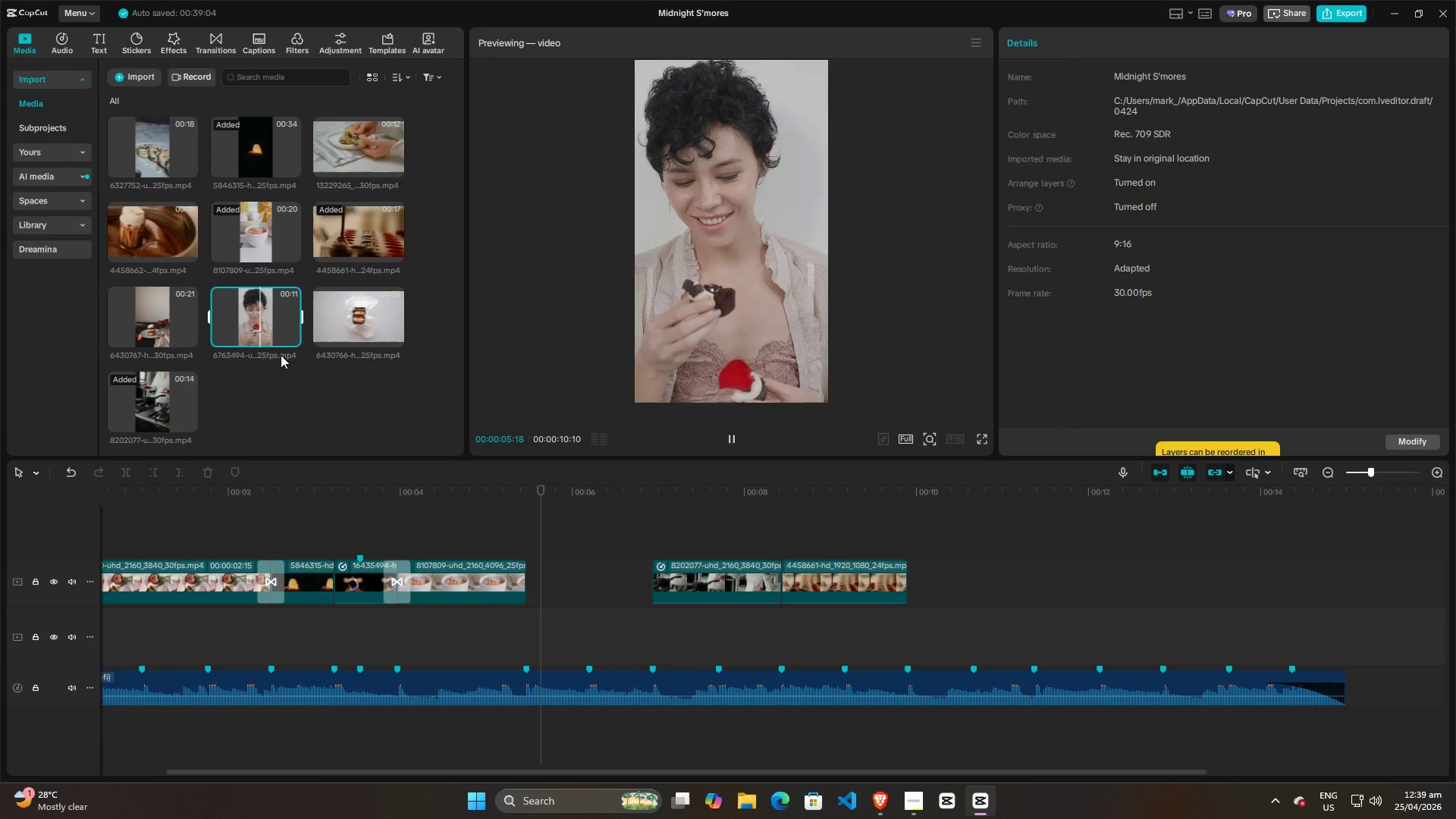 
scroll: coordinate [264, 369], scroll_direction: none, amount: 0.0
 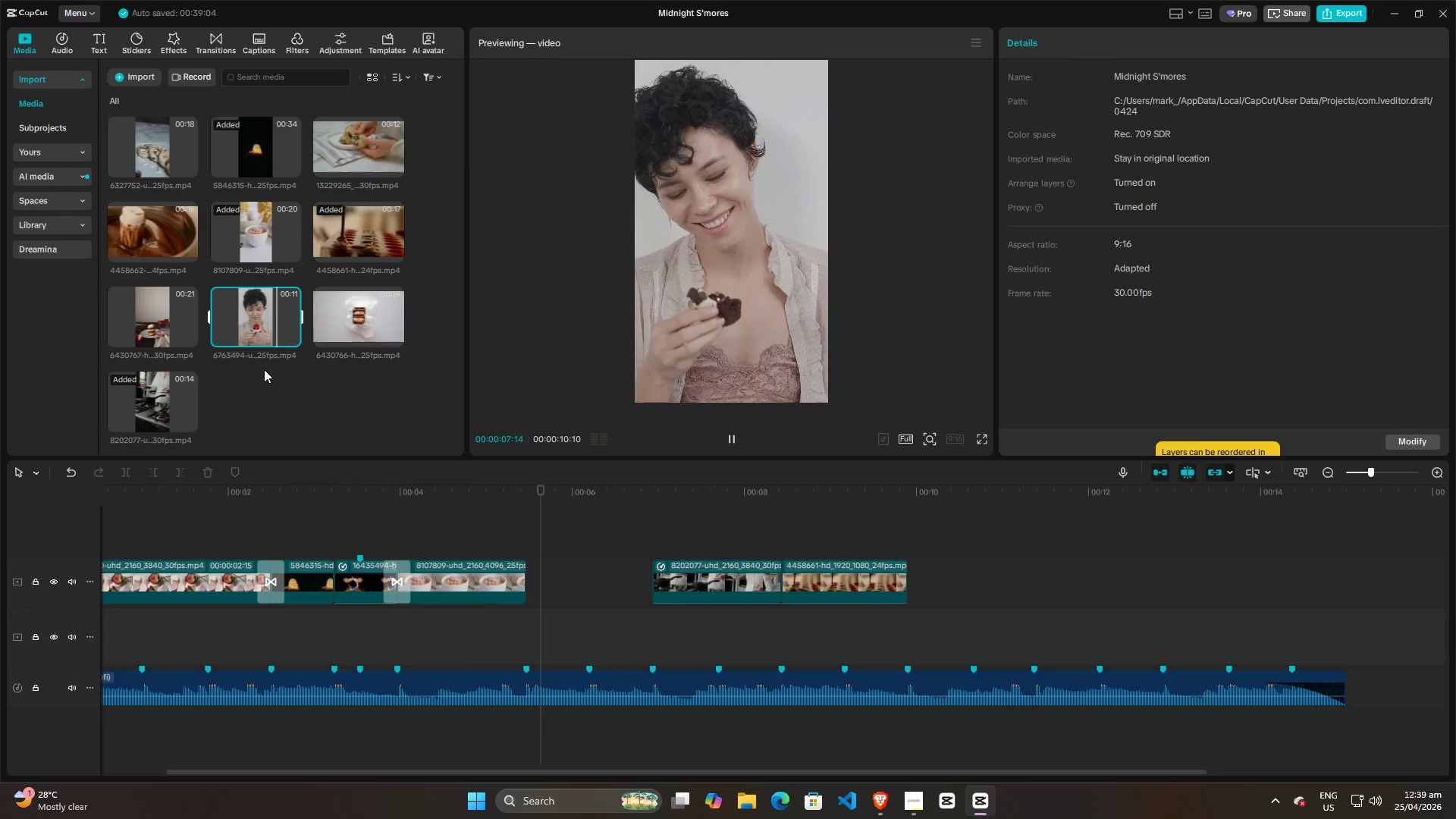 
scroll: coordinate [264, 369], scroll_direction: up, amount: 5.0
 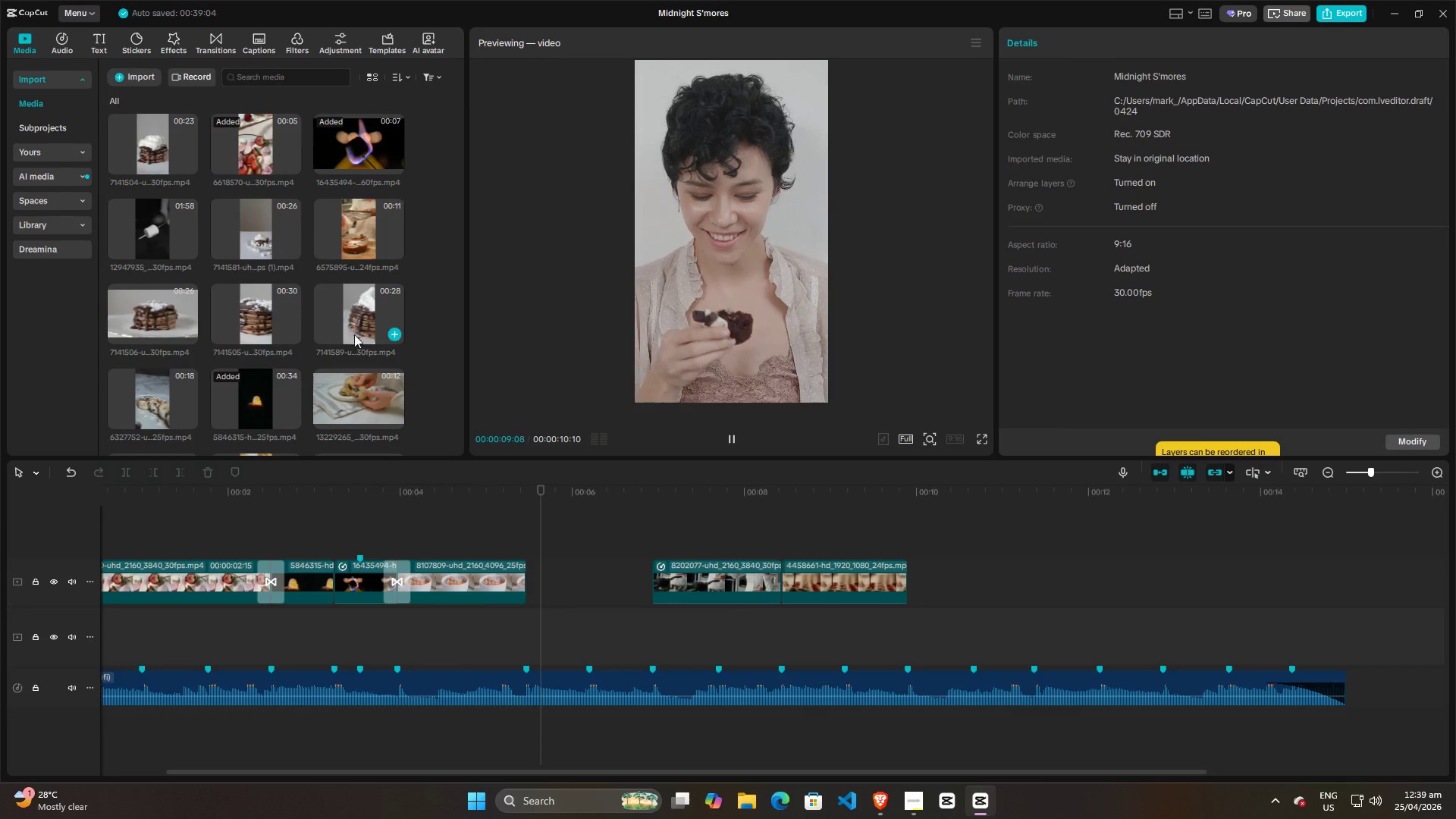 
scroll: coordinate [391, 365], scroll_direction: down, amount: 5.0
 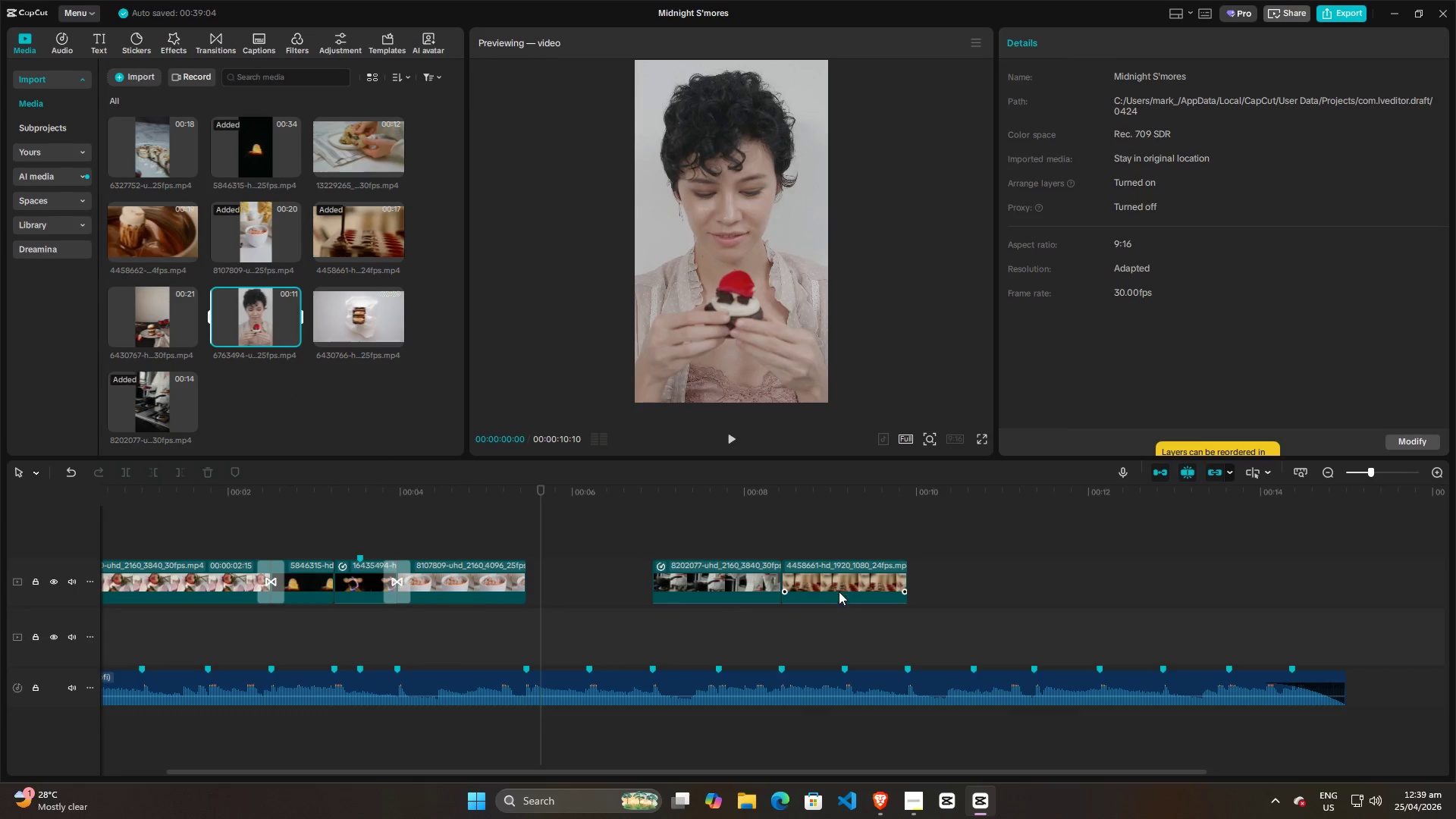 
left_click([876, 806])
 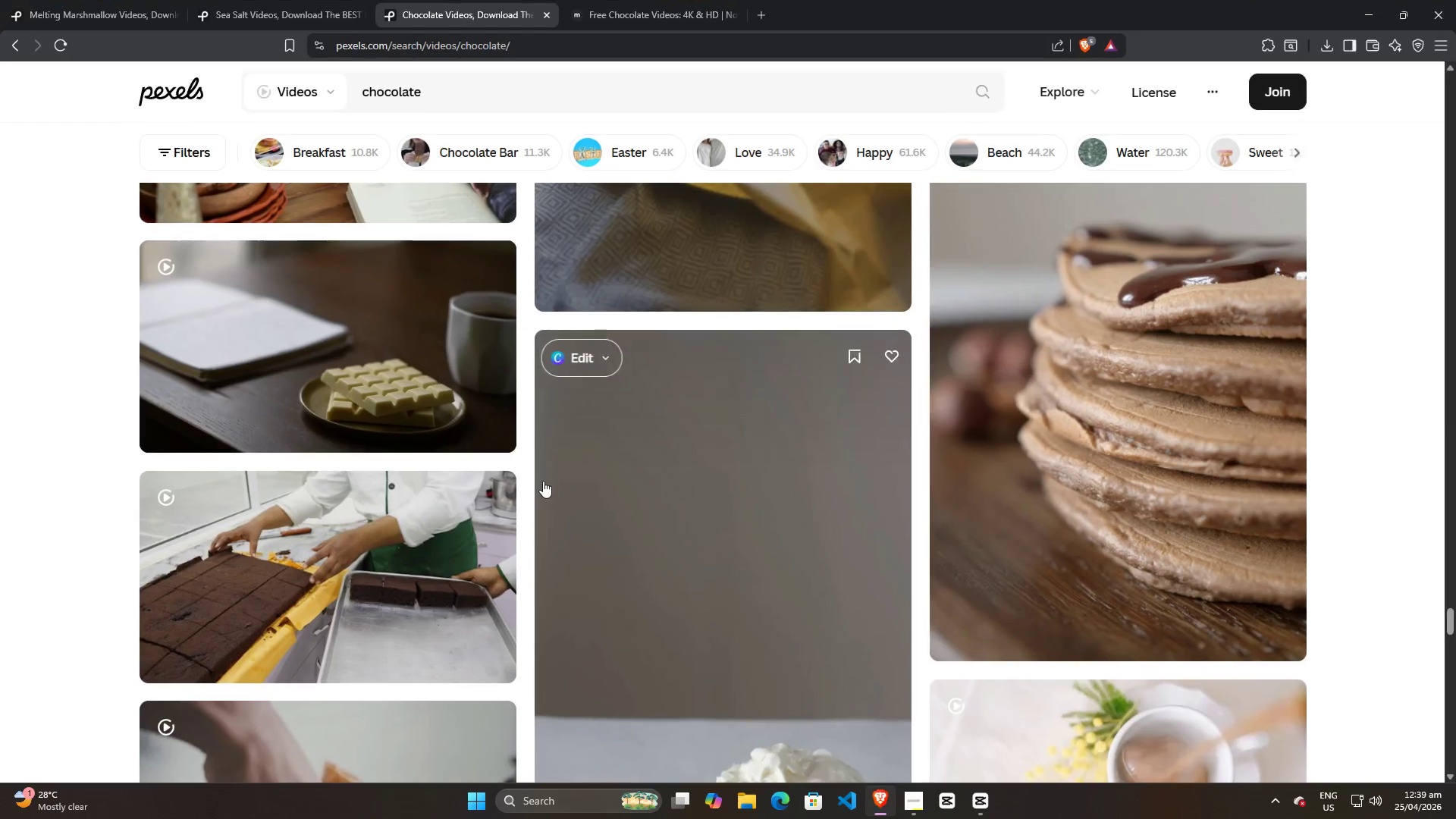 
scroll: coordinate [416, 298], scroll_direction: down, amount: 9.0
 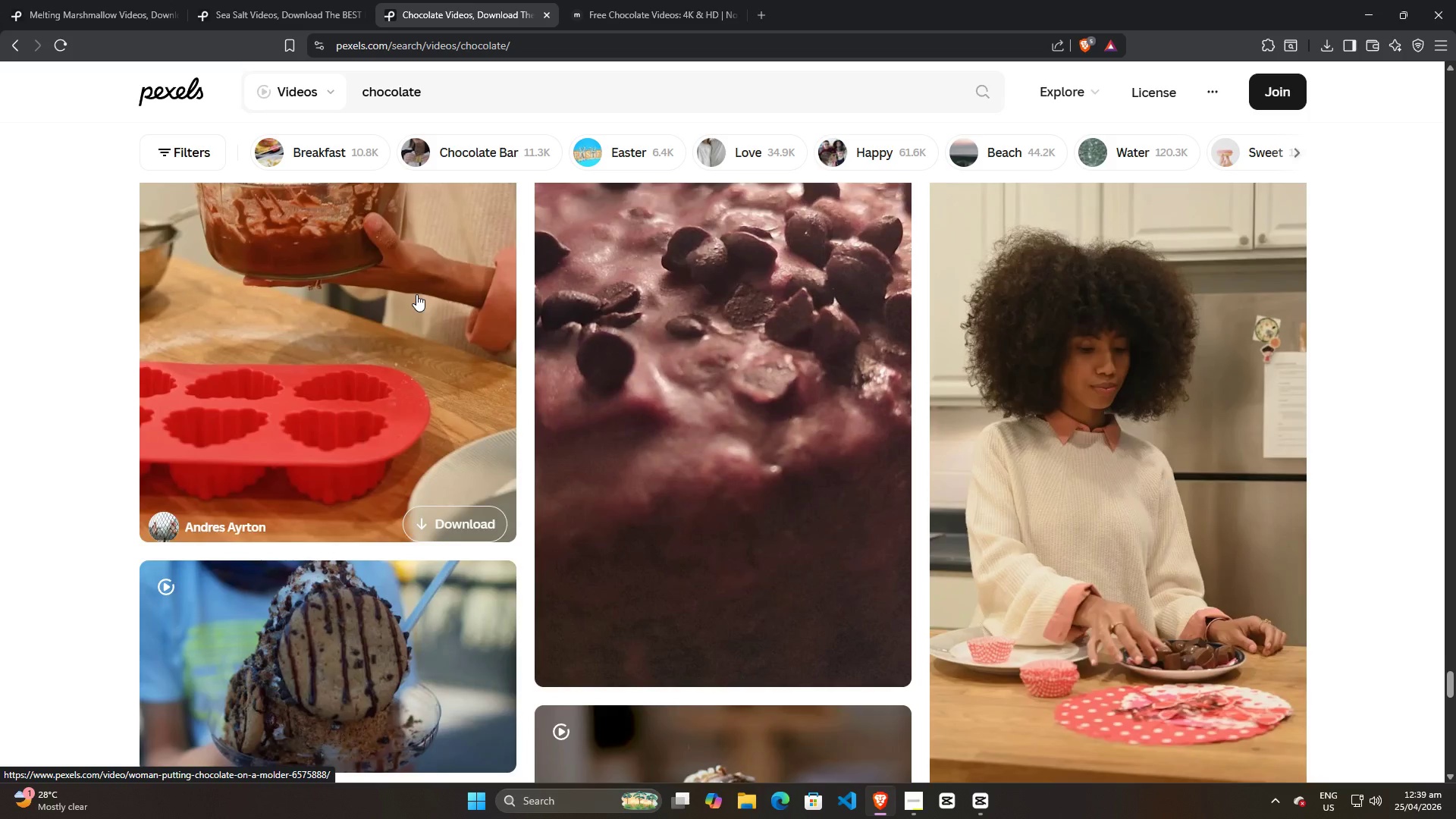 
scroll: coordinate [423, 293], scroll_direction: up, amount: 4.0
 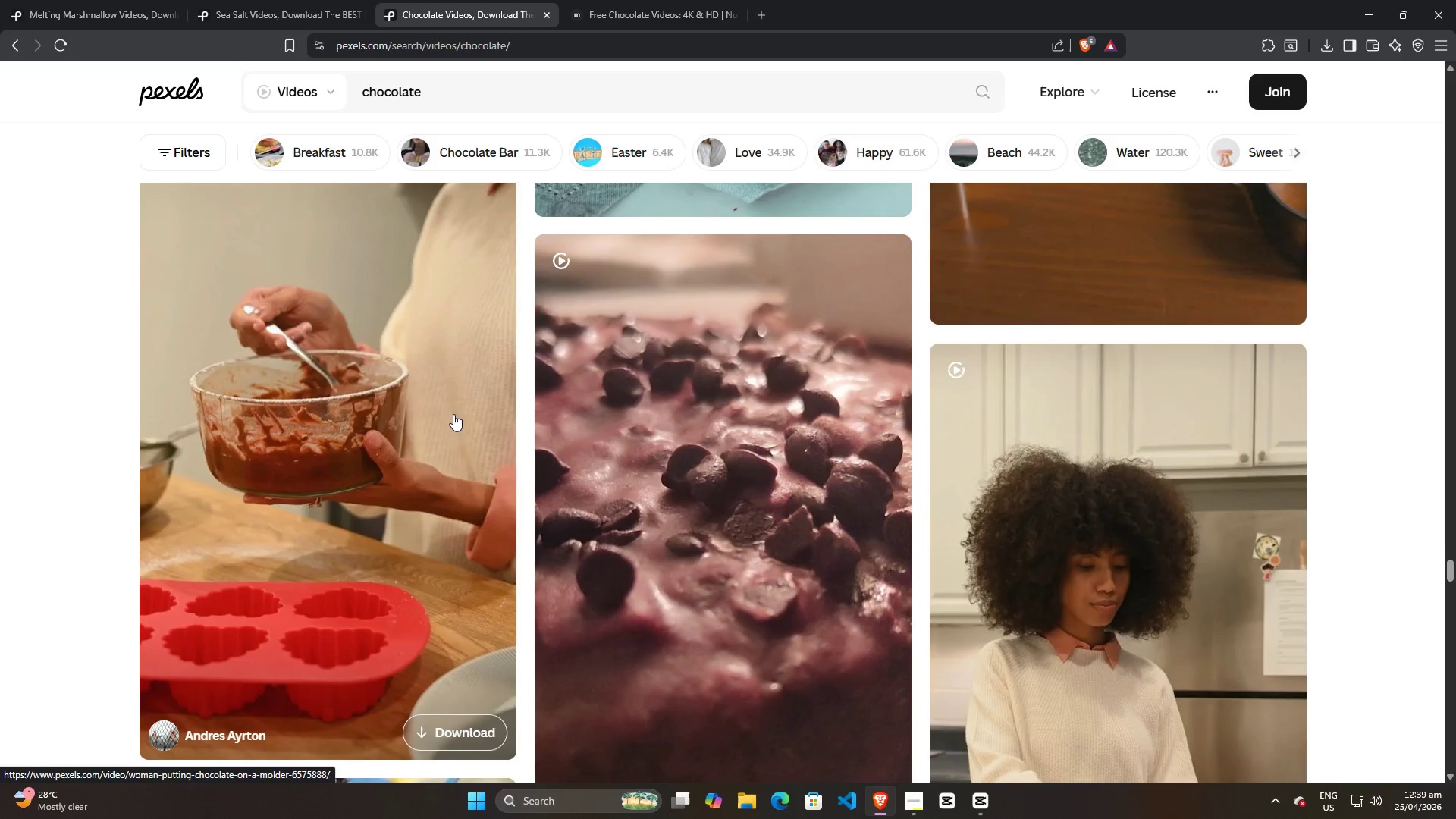 
scroll: coordinate [459, 398], scroll_direction: down, amount: 62.0
 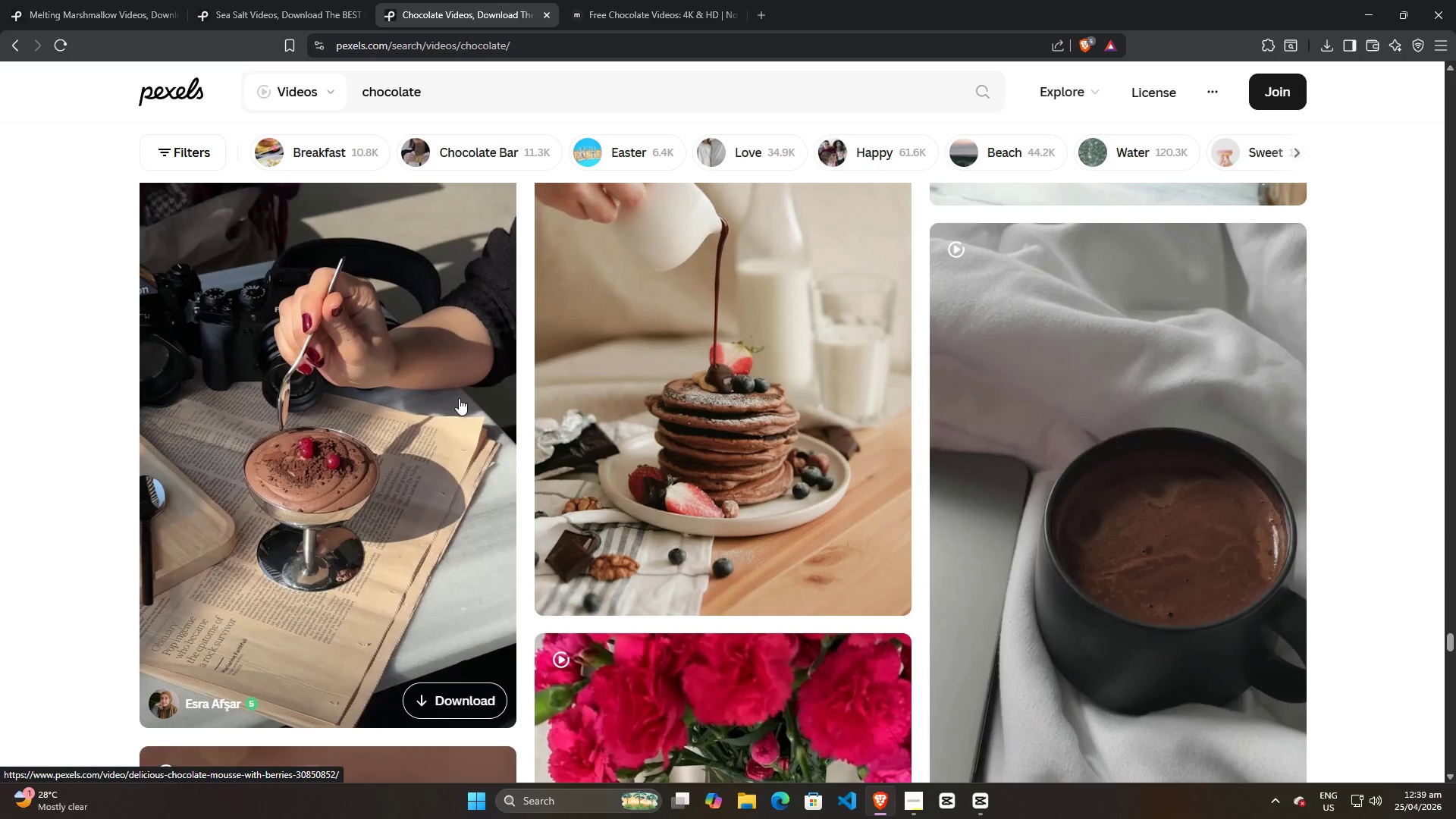 
scroll: coordinate [596, 458], scroll_direction: down, amount: 95.0
 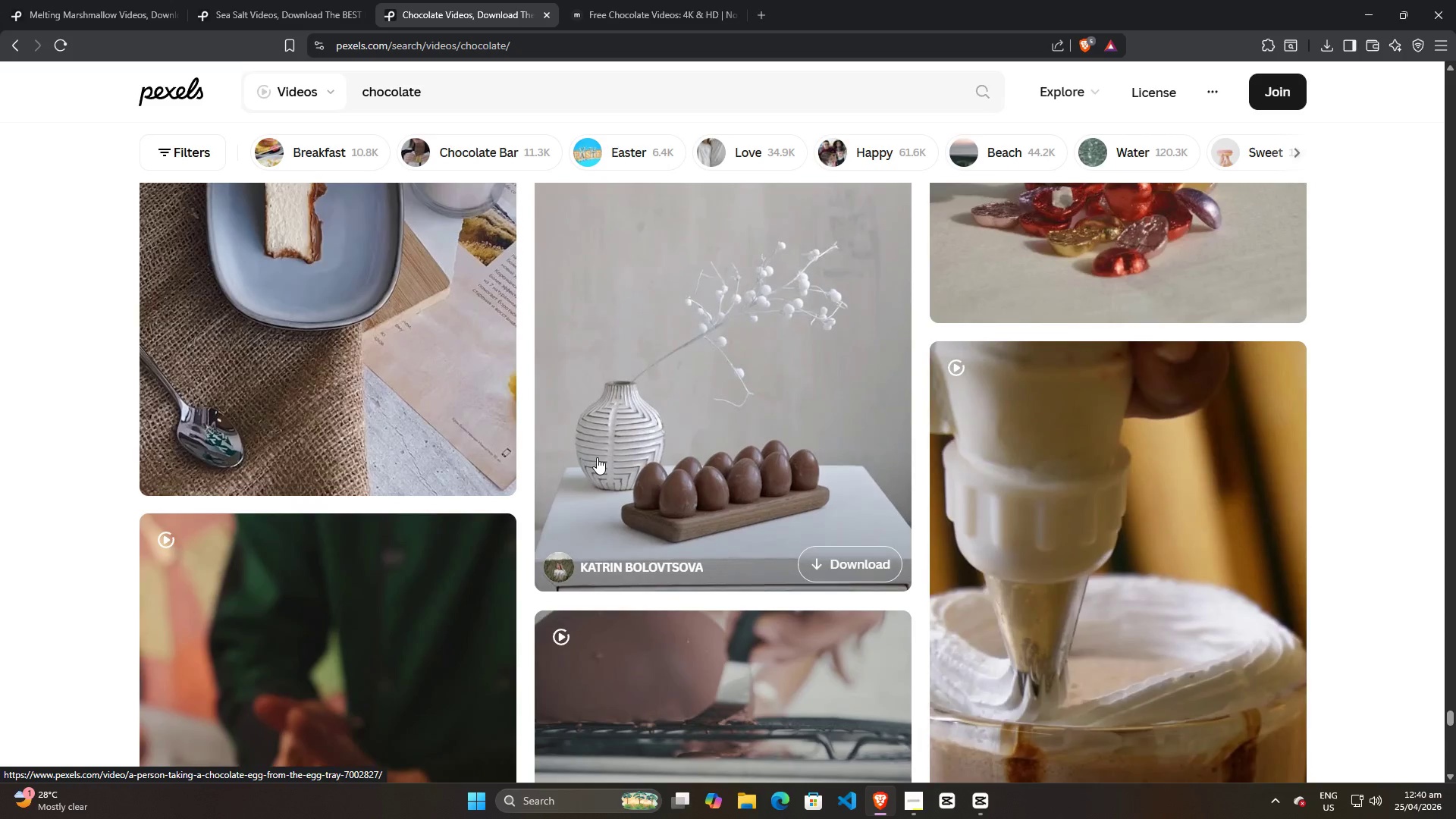 
scroll: coordinate [597, 457], scroll_direction: down, amount: 6.0
 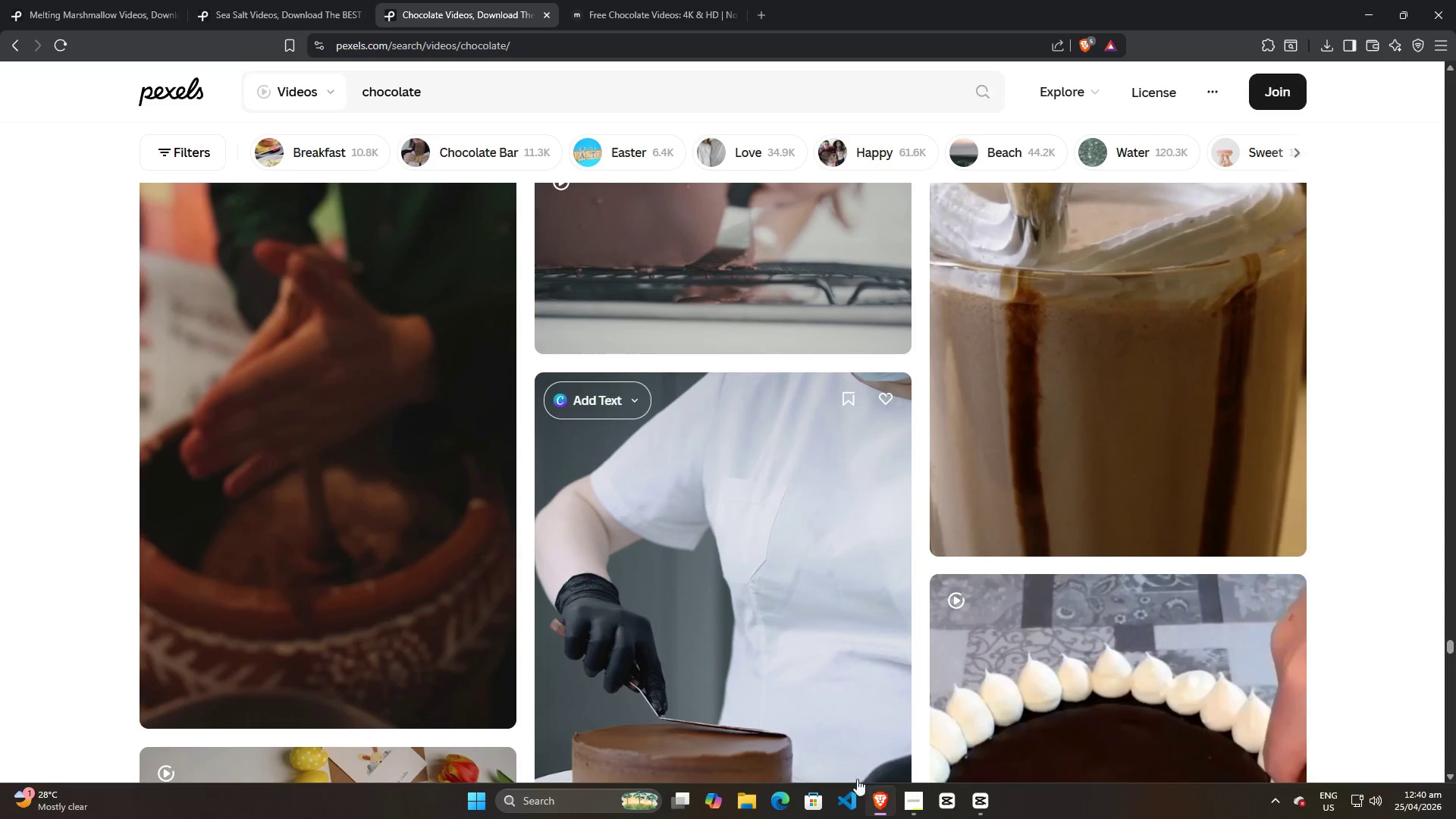 
left_click([905, 802])